 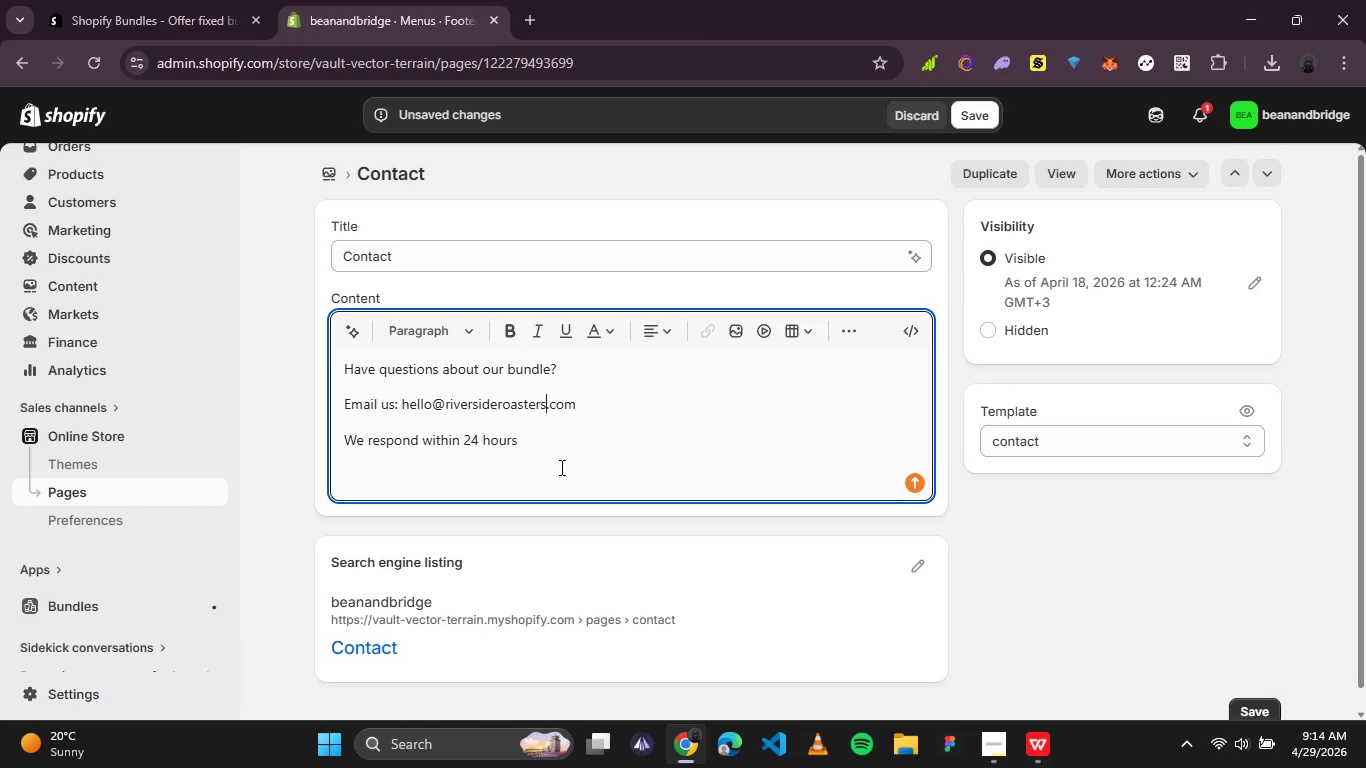 
left_click([640, 471])
 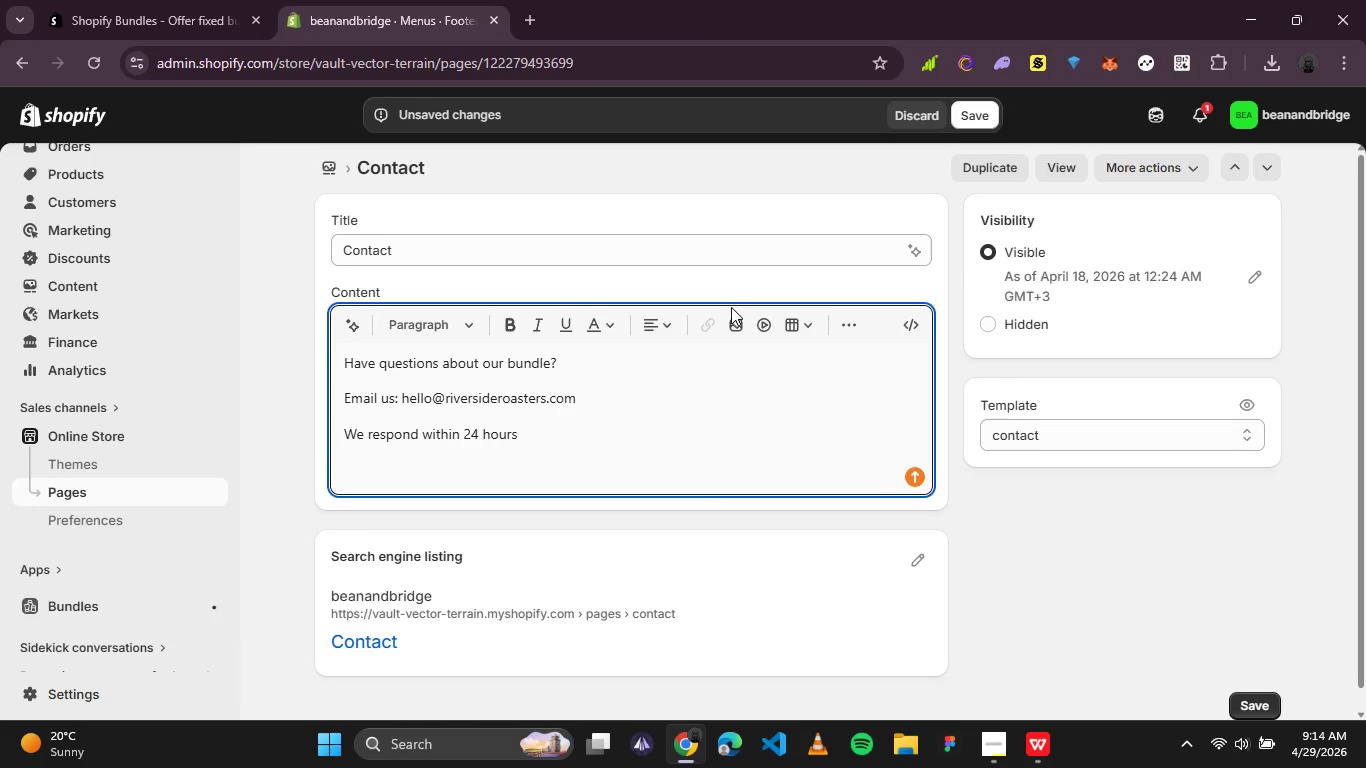 
left_click([974, 116])
 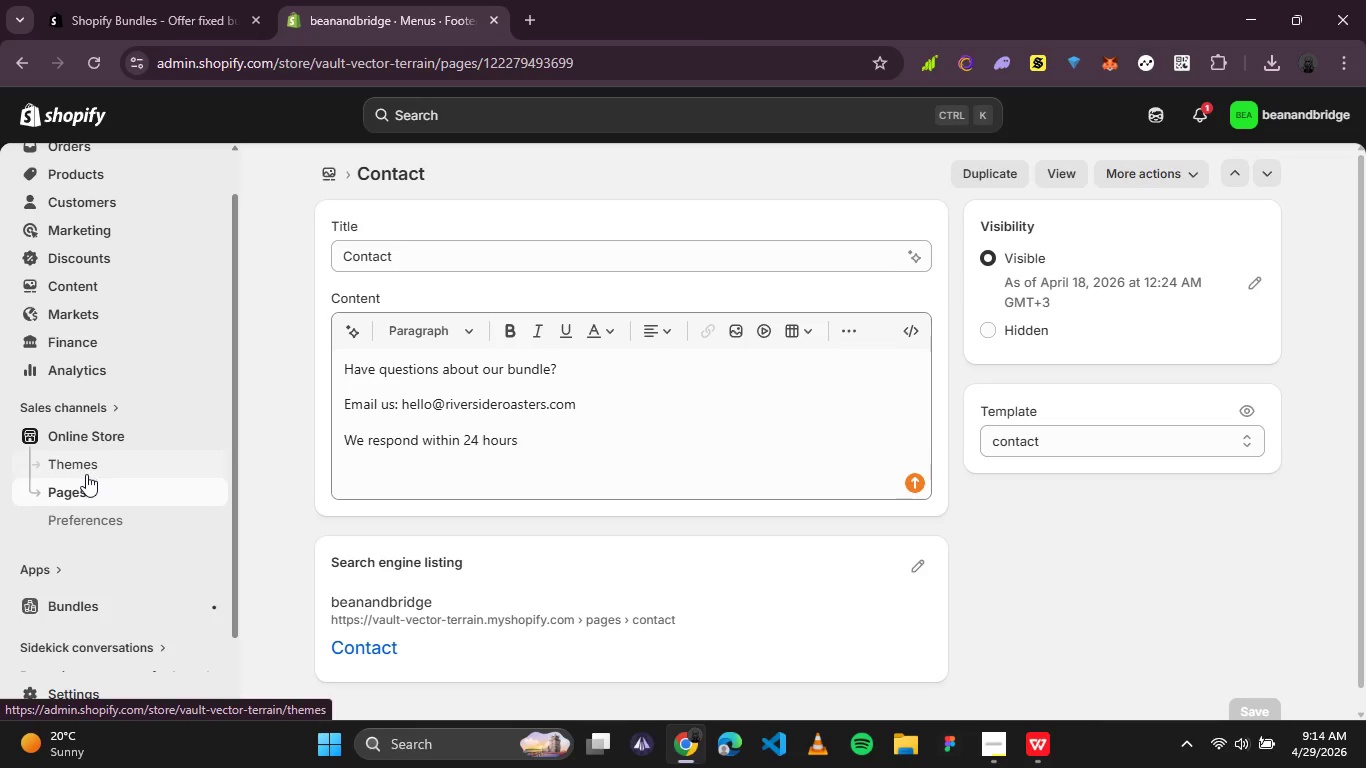 
wait(6.58)
 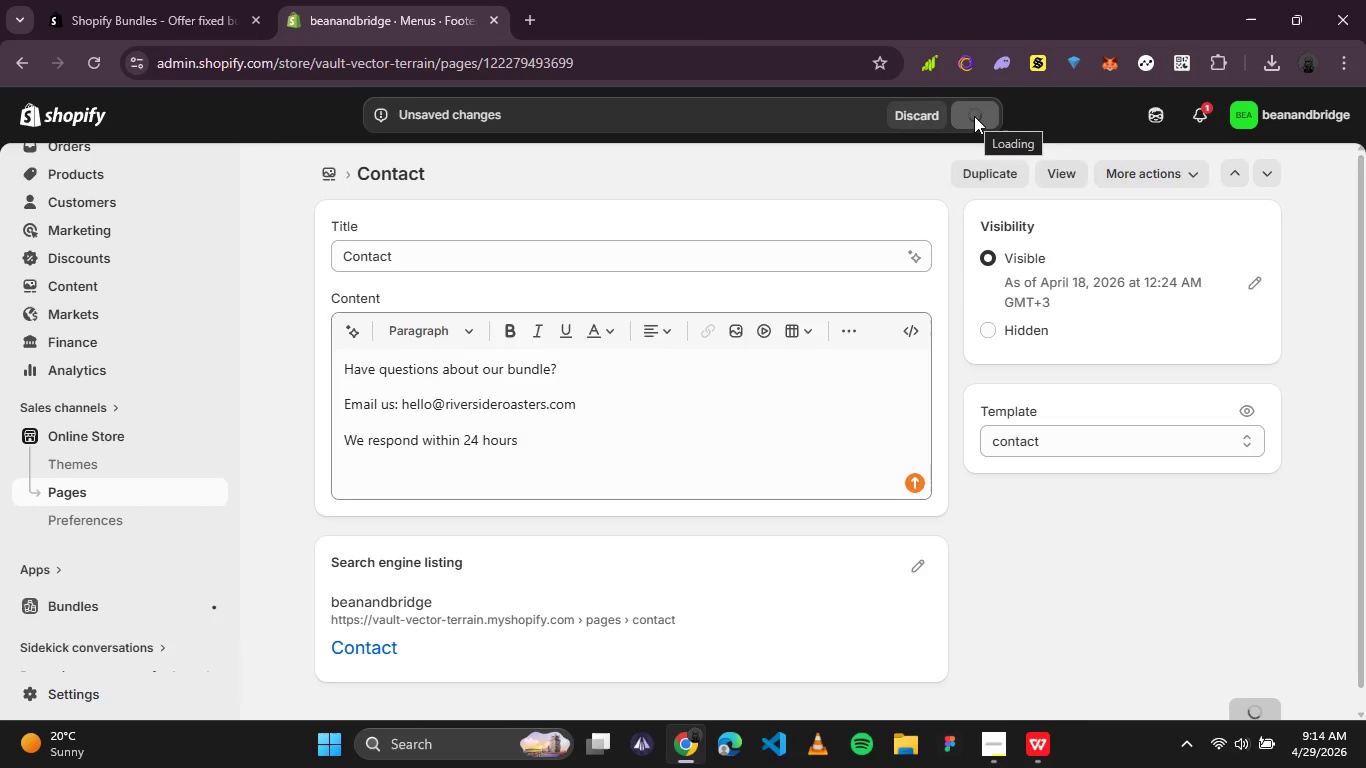 
left_click([333, 173])
 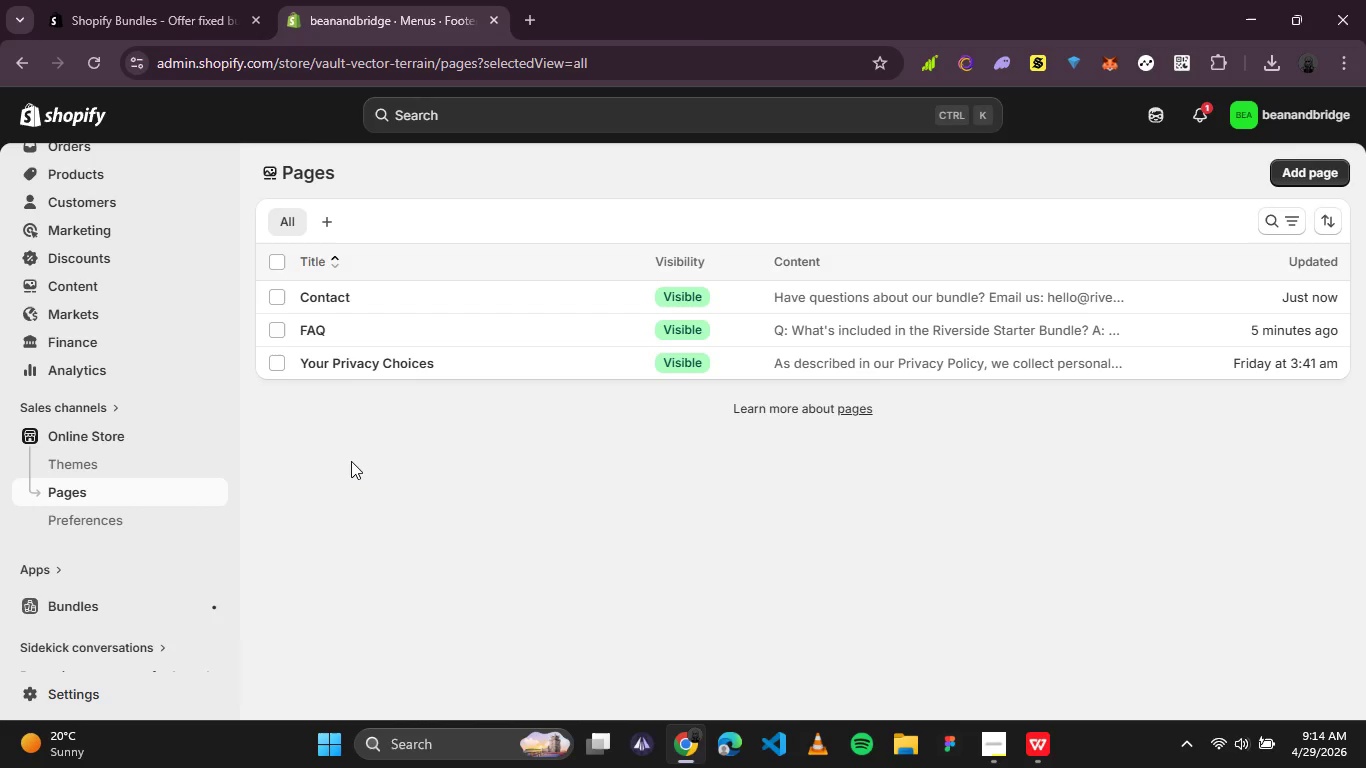 
wait(13.86)
 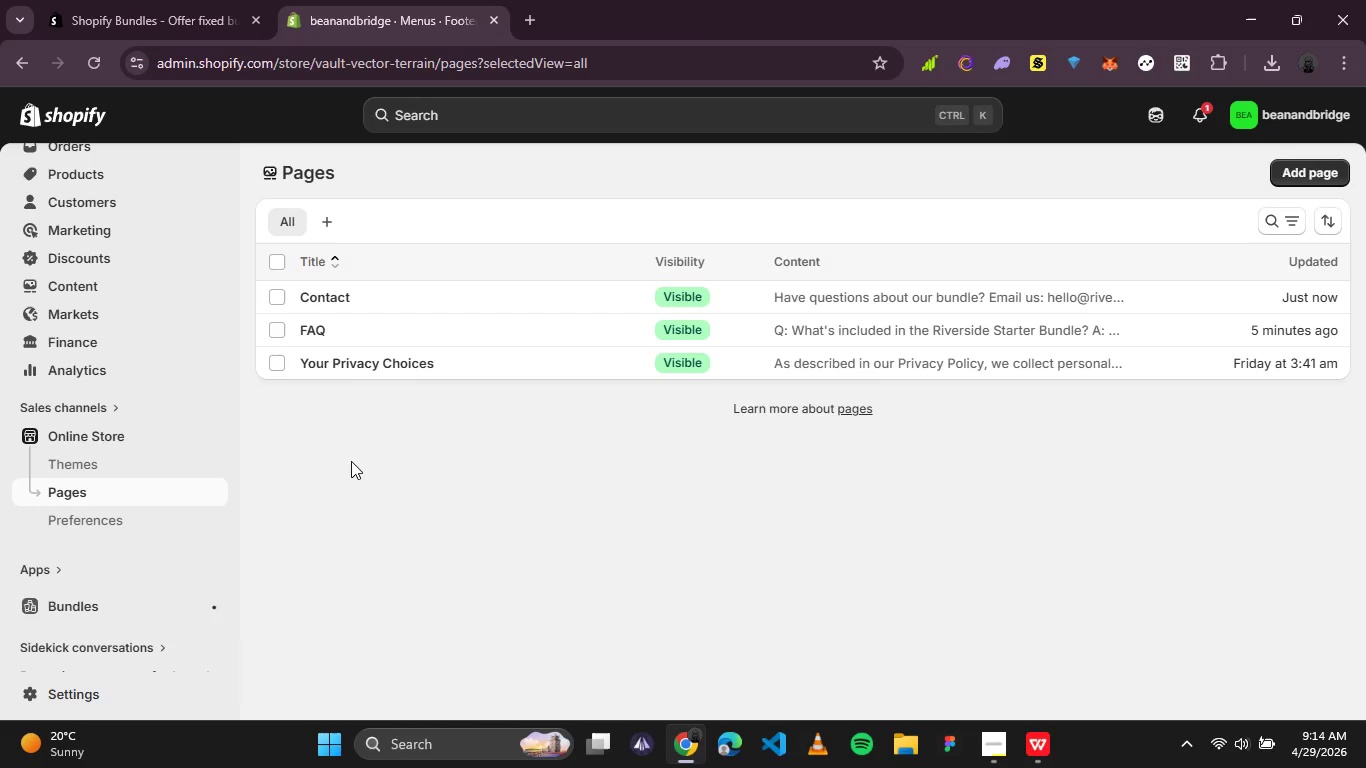 
left_click([74, 288])
 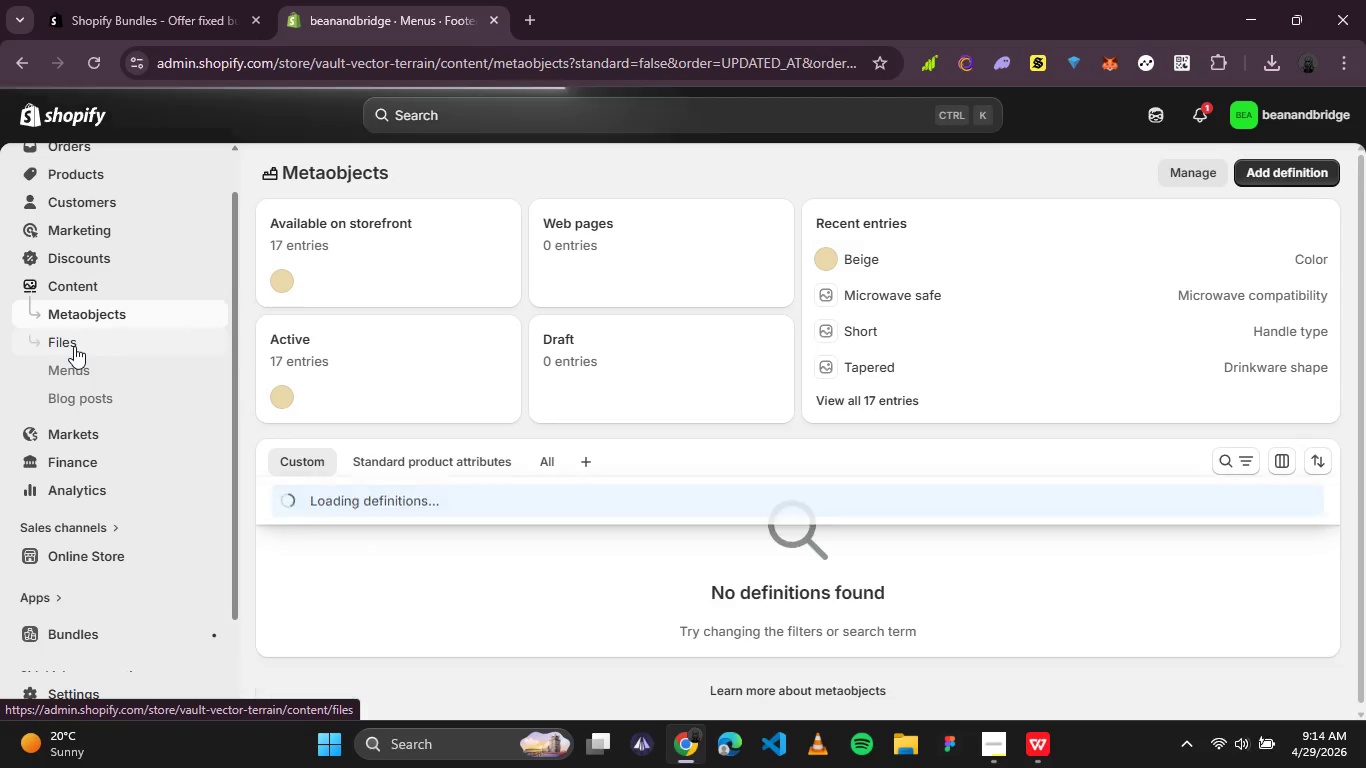 
left_click([74, 346])
 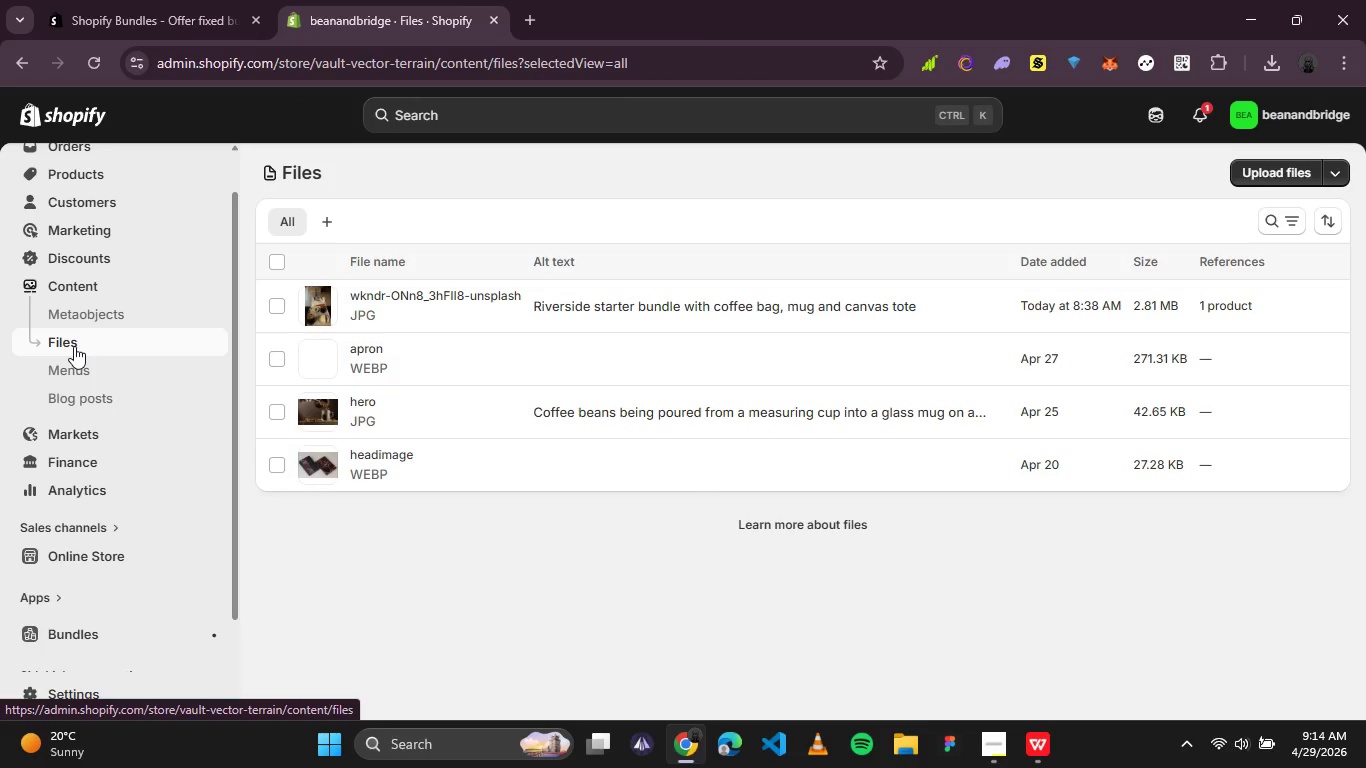 
left_click([74, 371])
 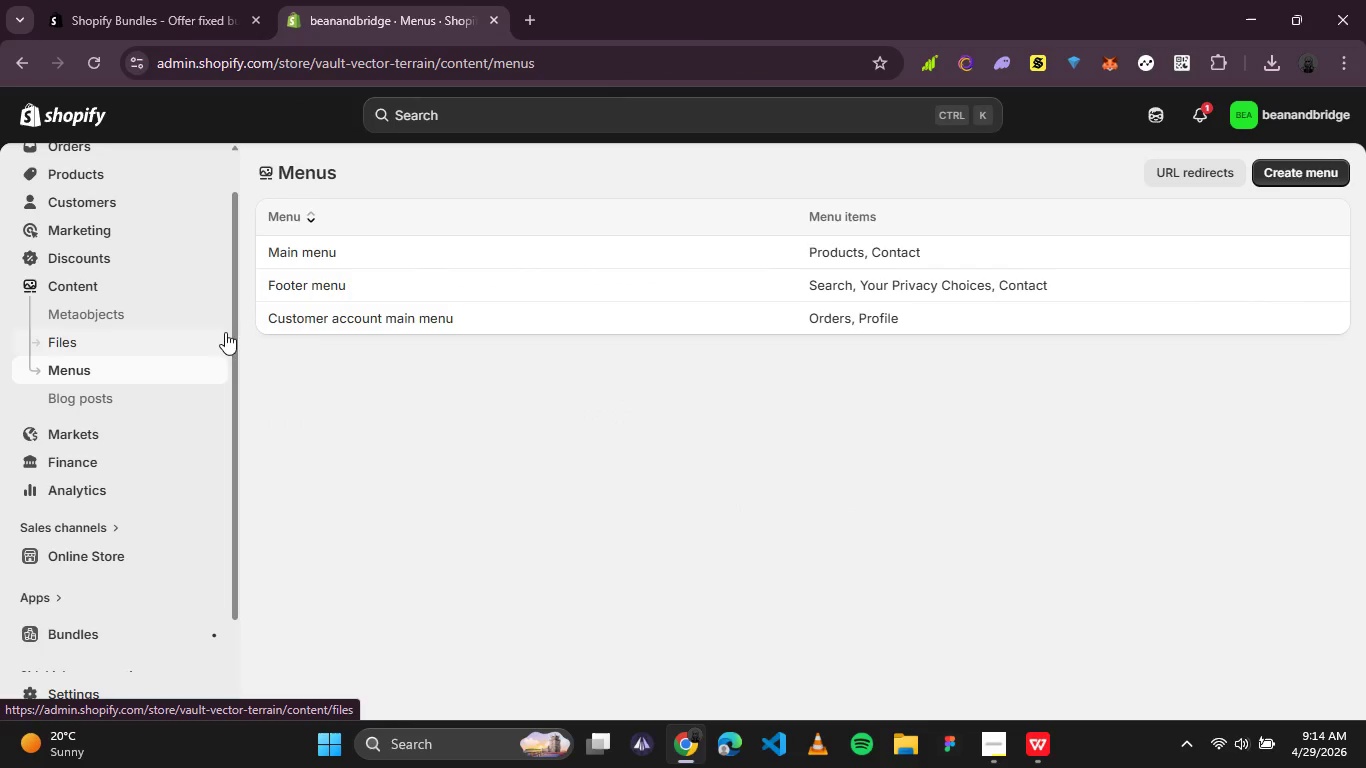 
left_click([323, 283])
 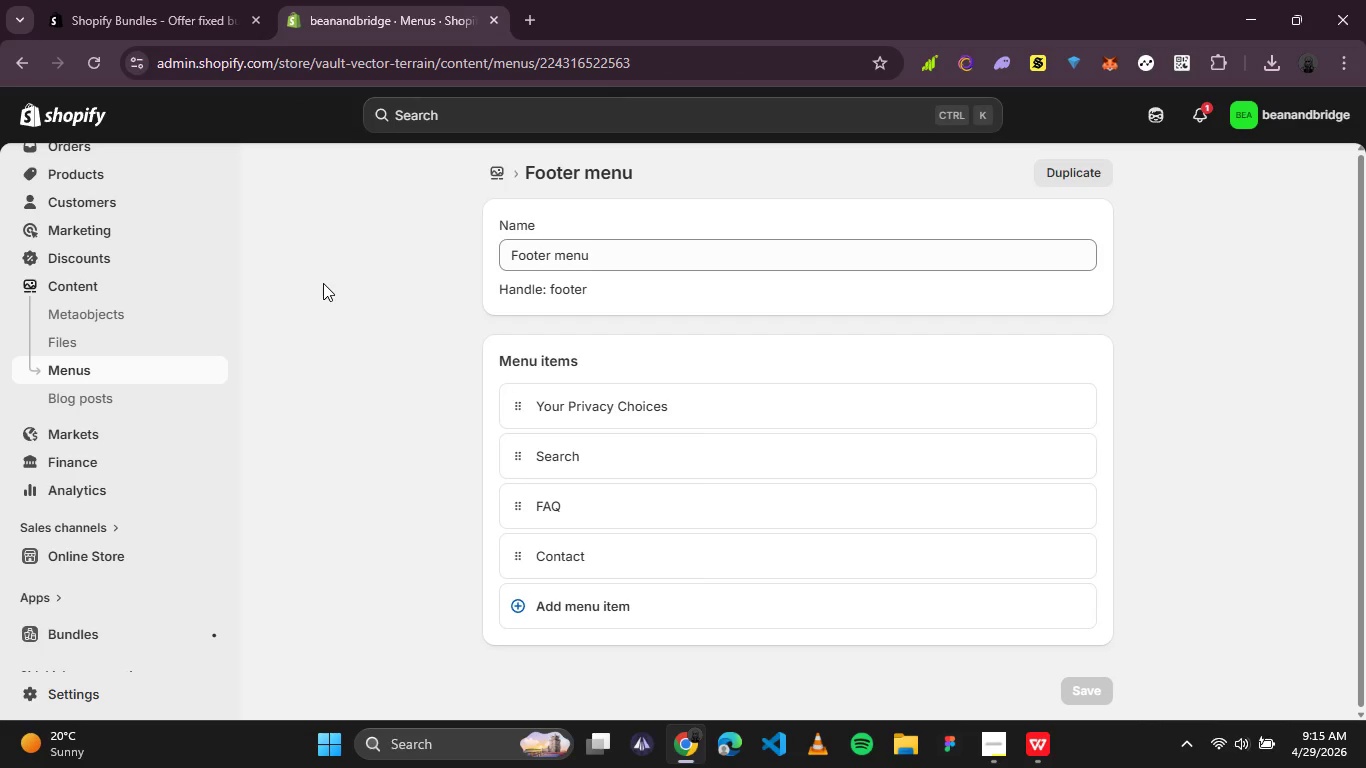 
wait(12.3)
 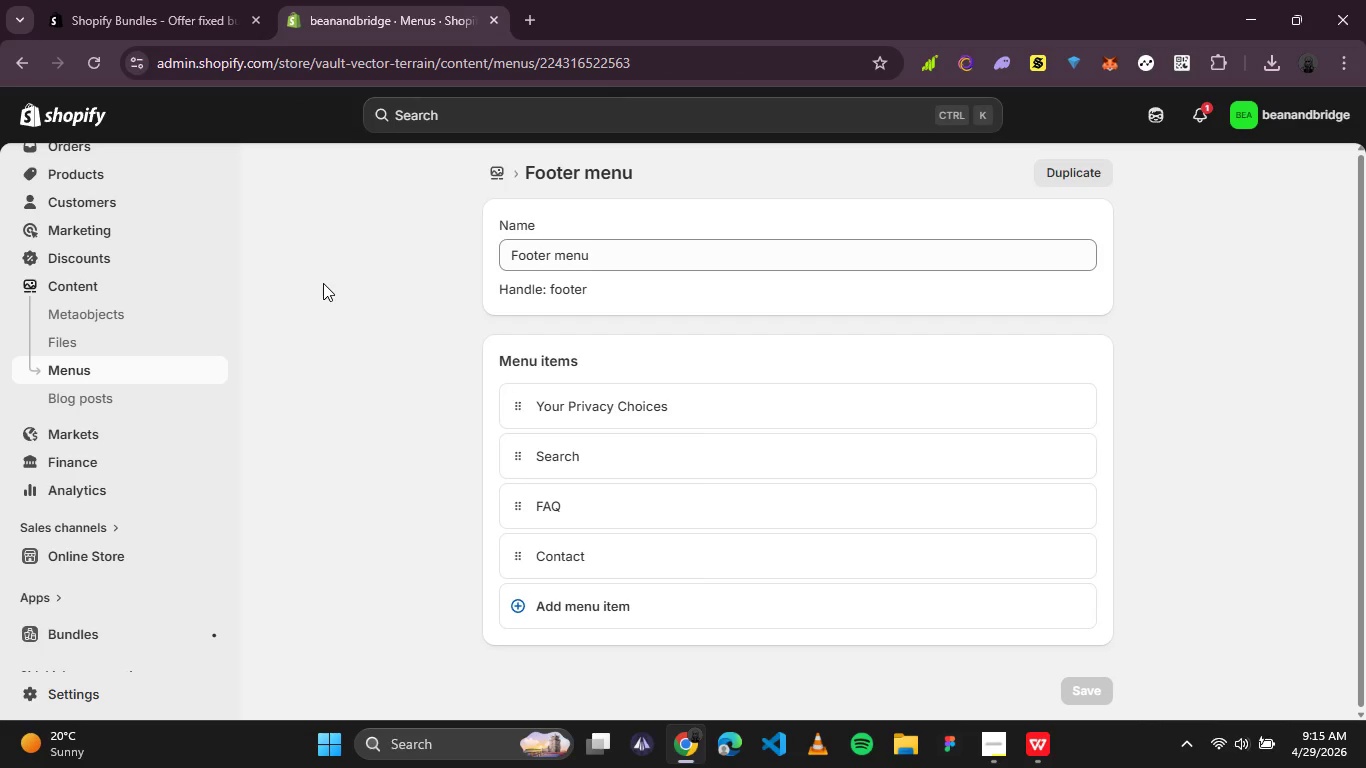 
left_click([502, 167])
 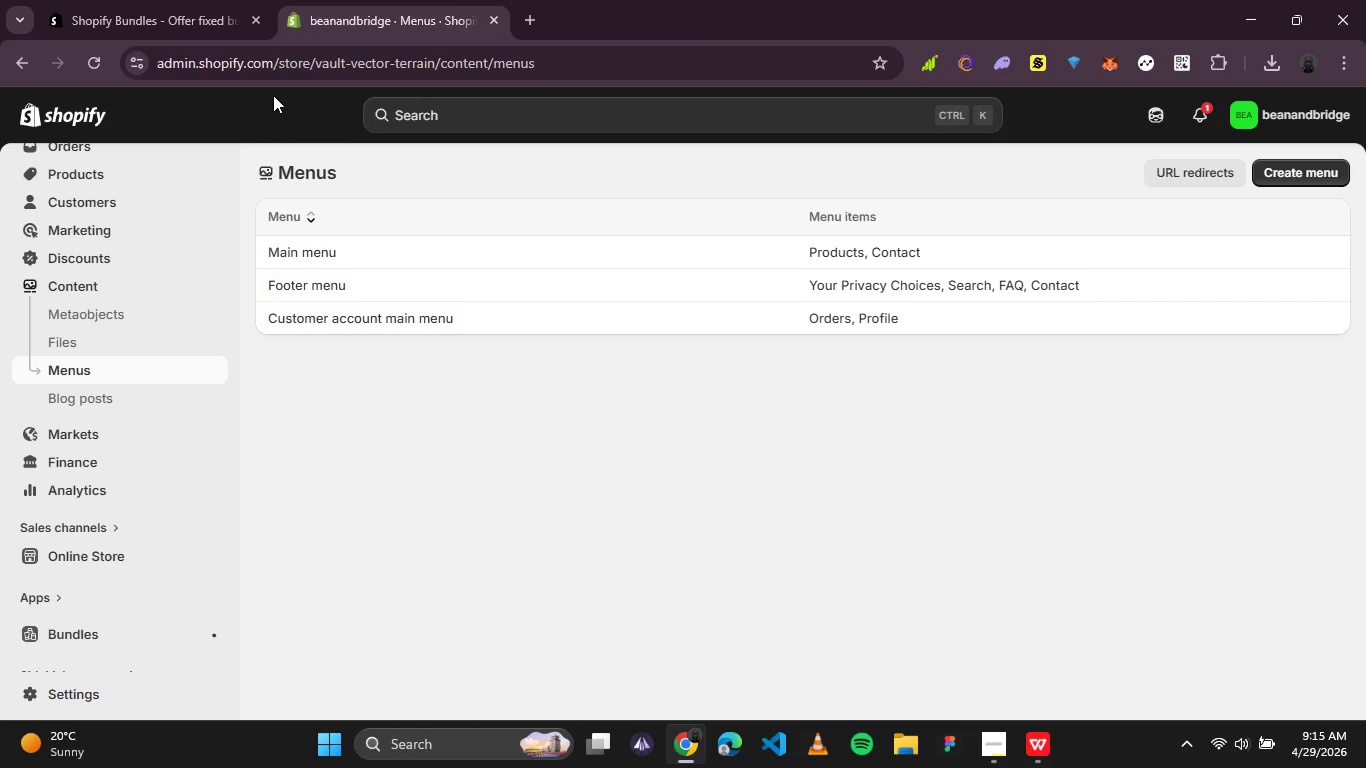 
wait(10.6)
 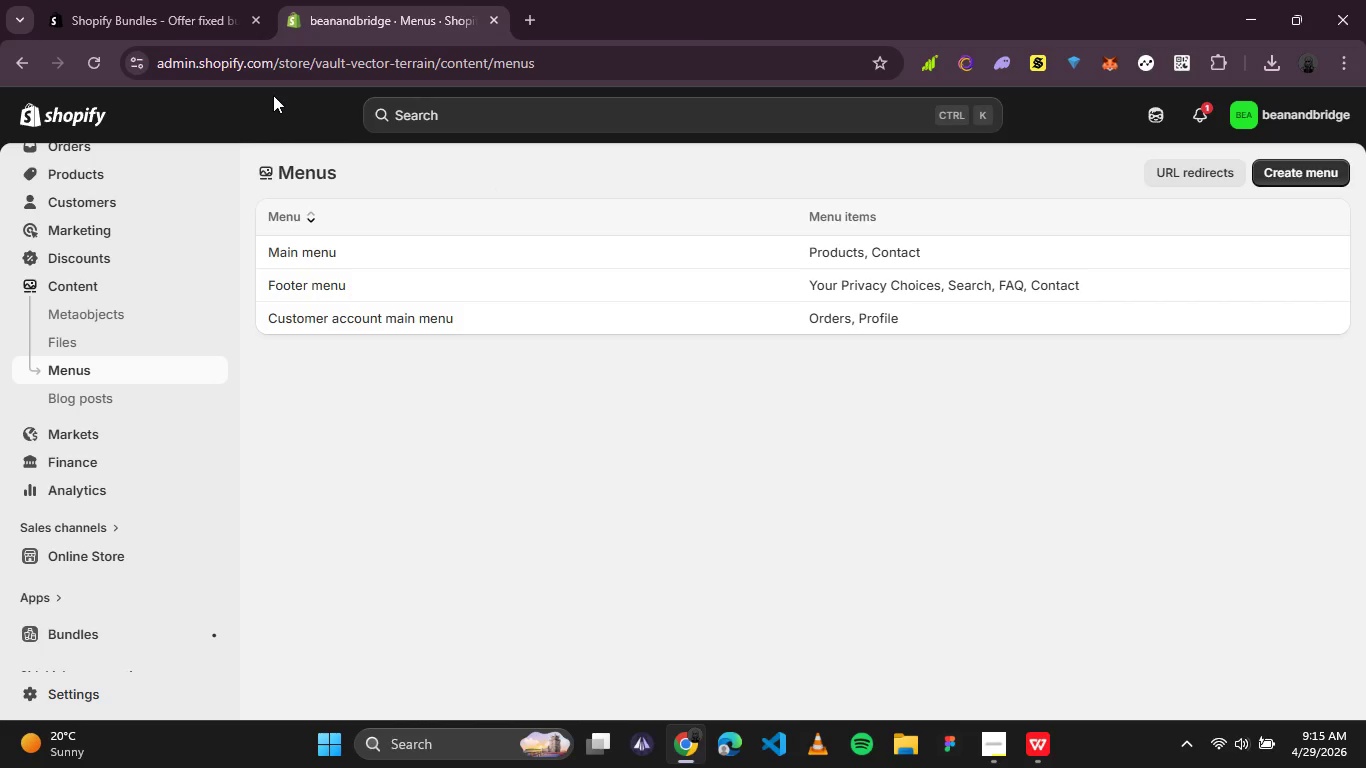 
mouse_move([202, 529])
 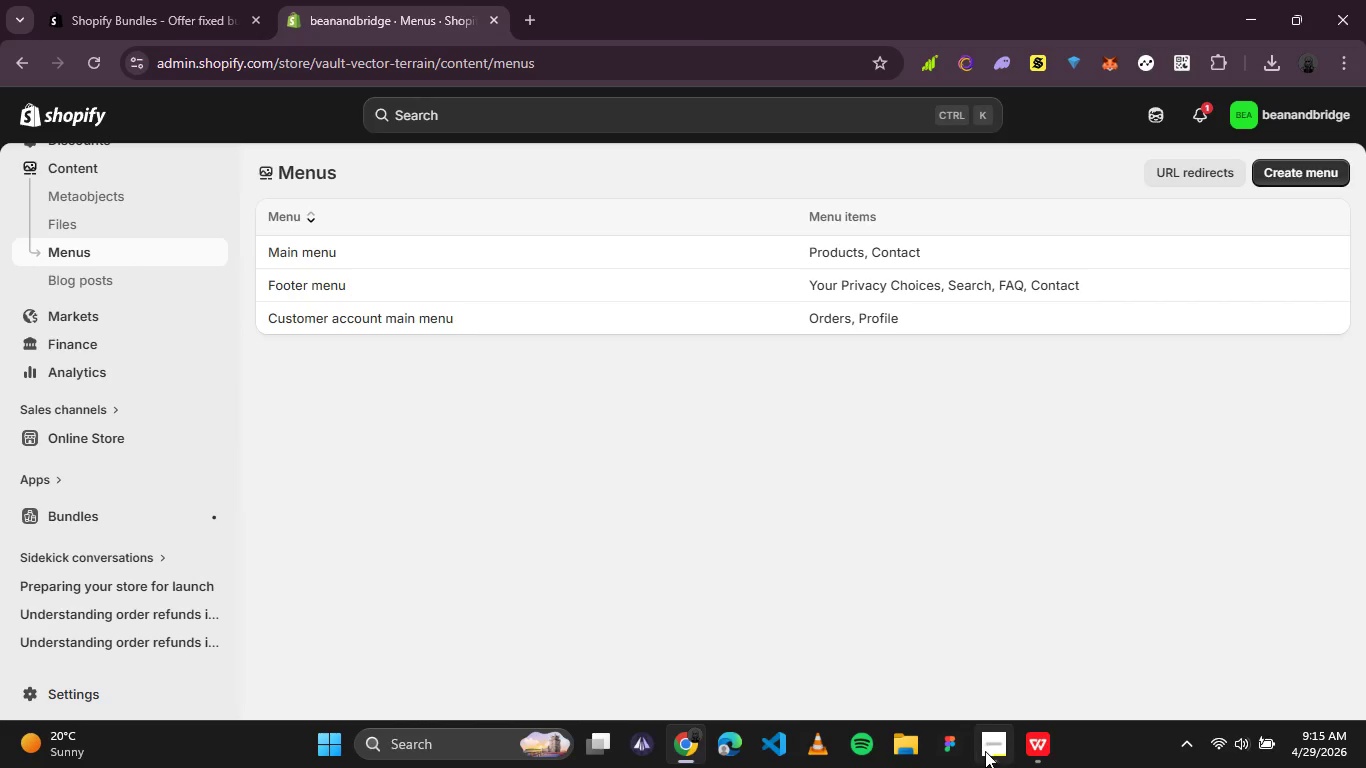 
left_click([985, 751])